 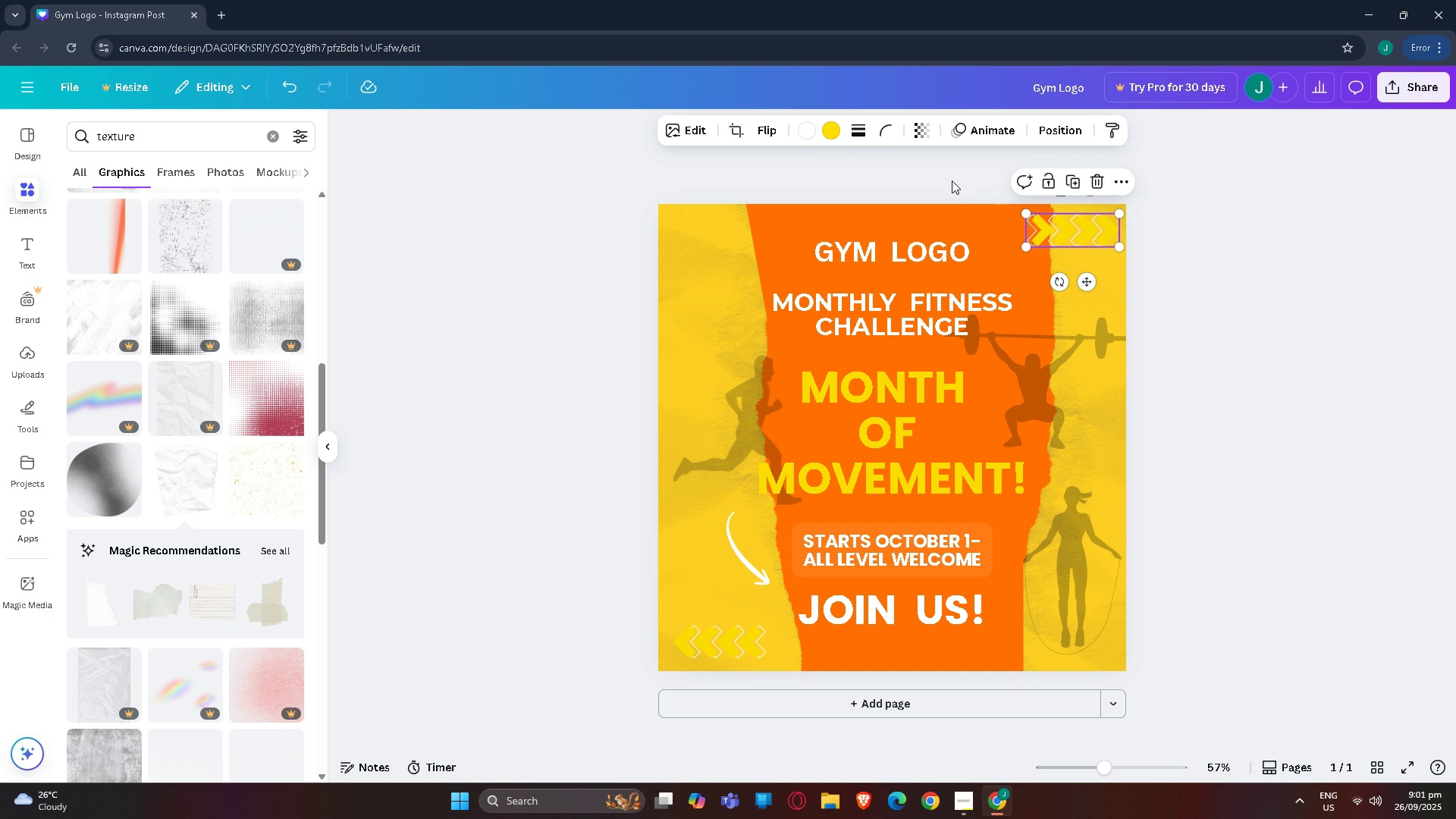 
left_click([830, 138])
 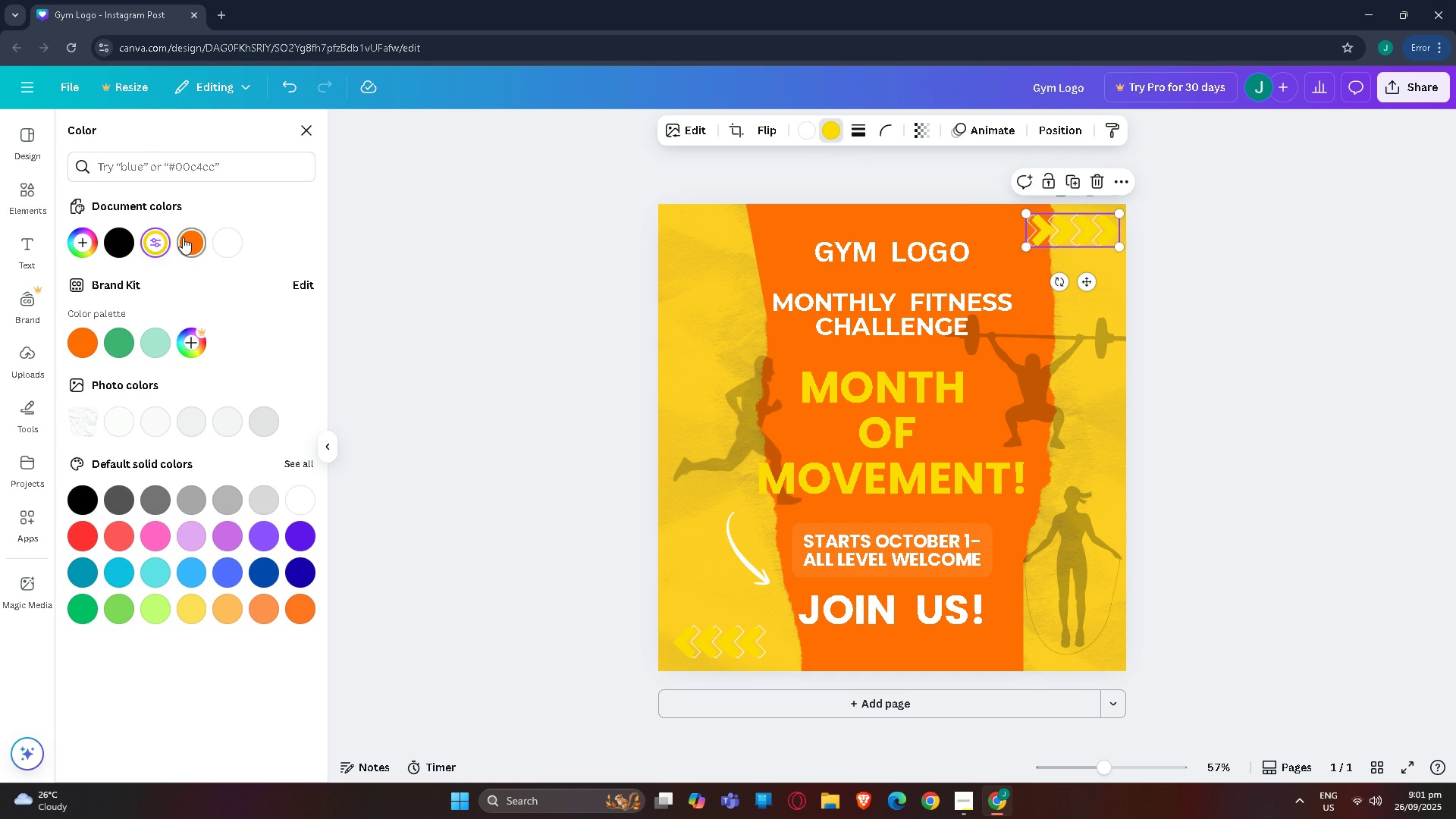 
left_click([183, 237])
 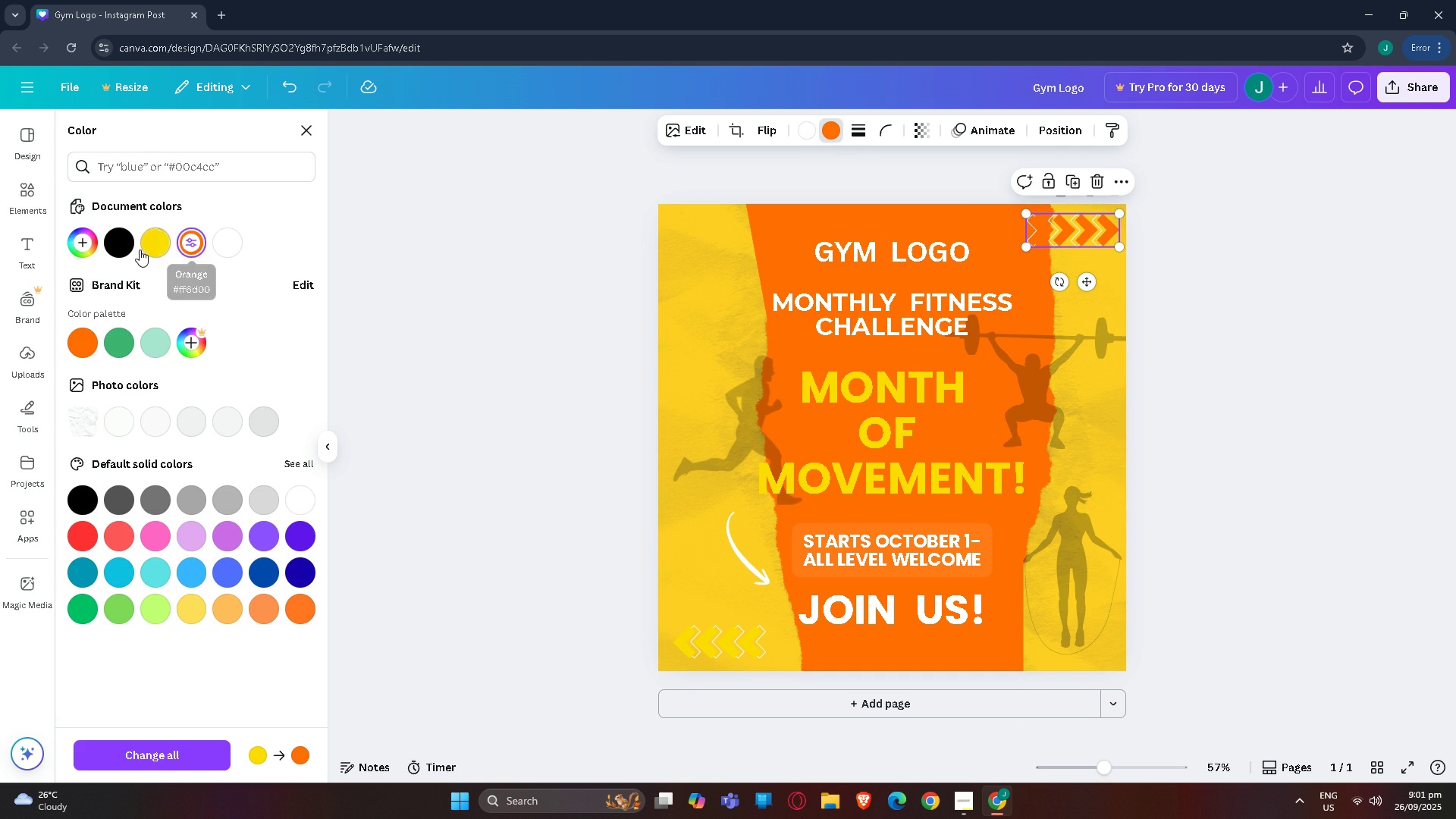 
left_click([118, 243])
 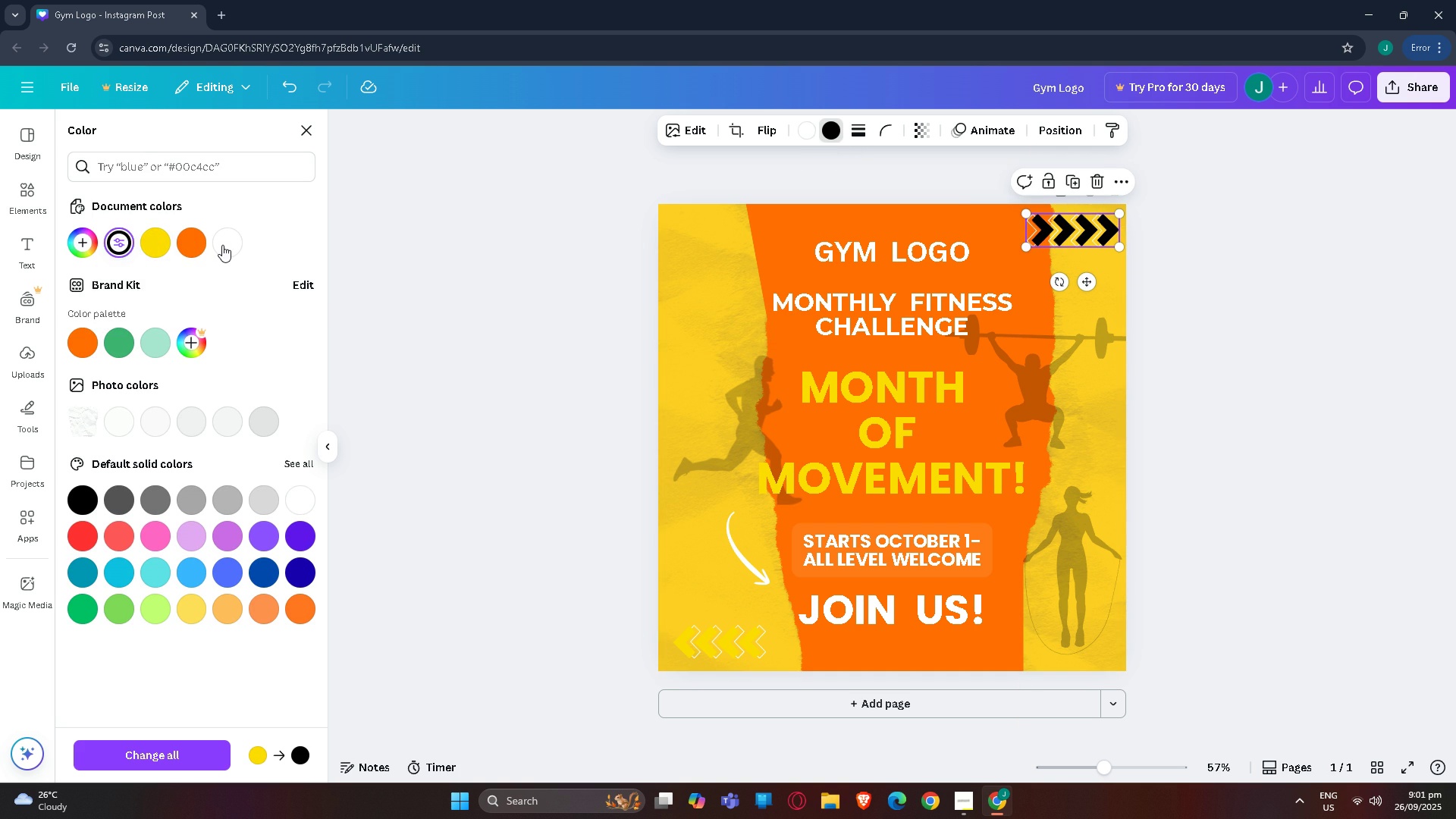 
left_click([226, 244])
 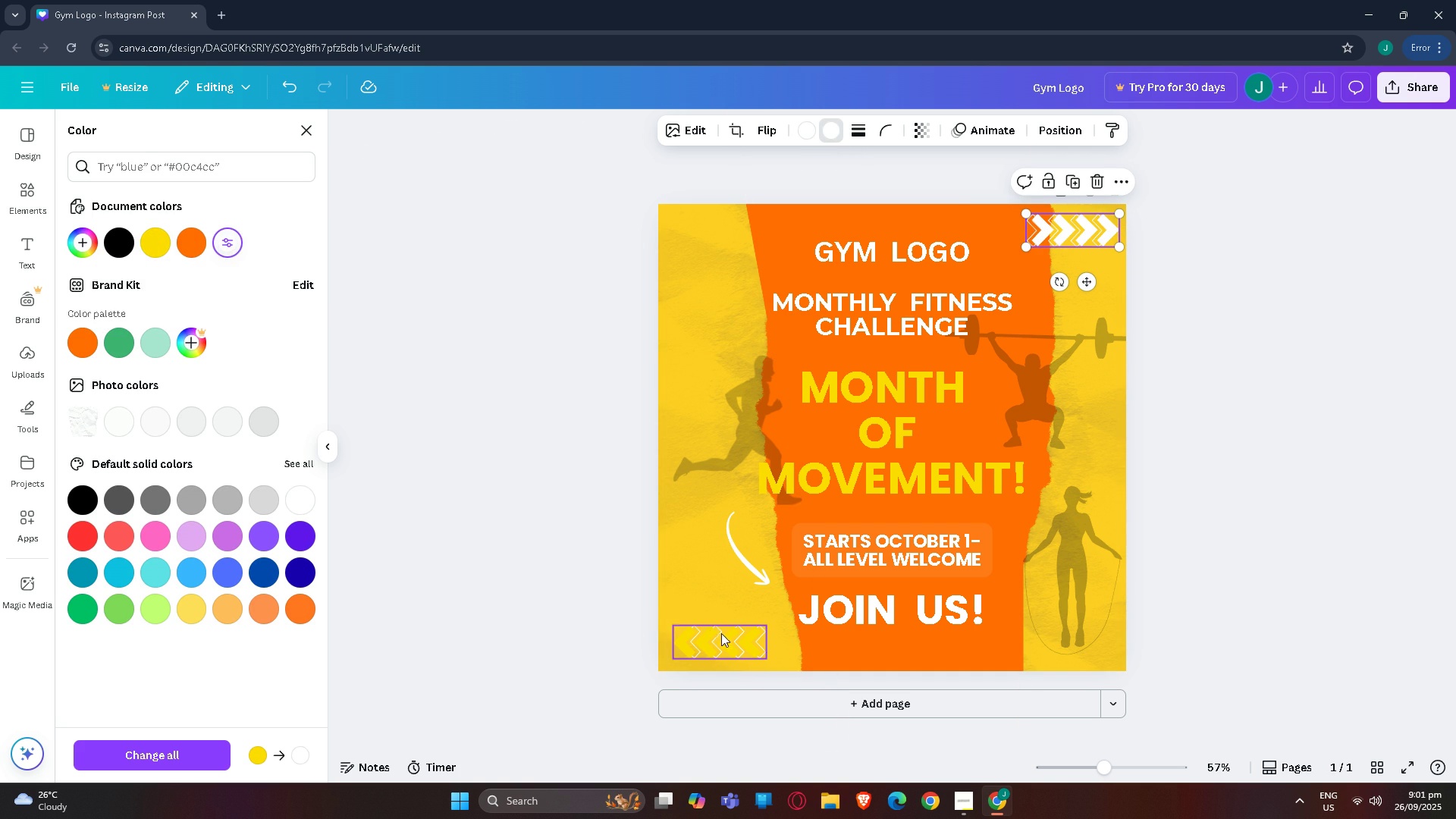 
left_click([705, 629])
 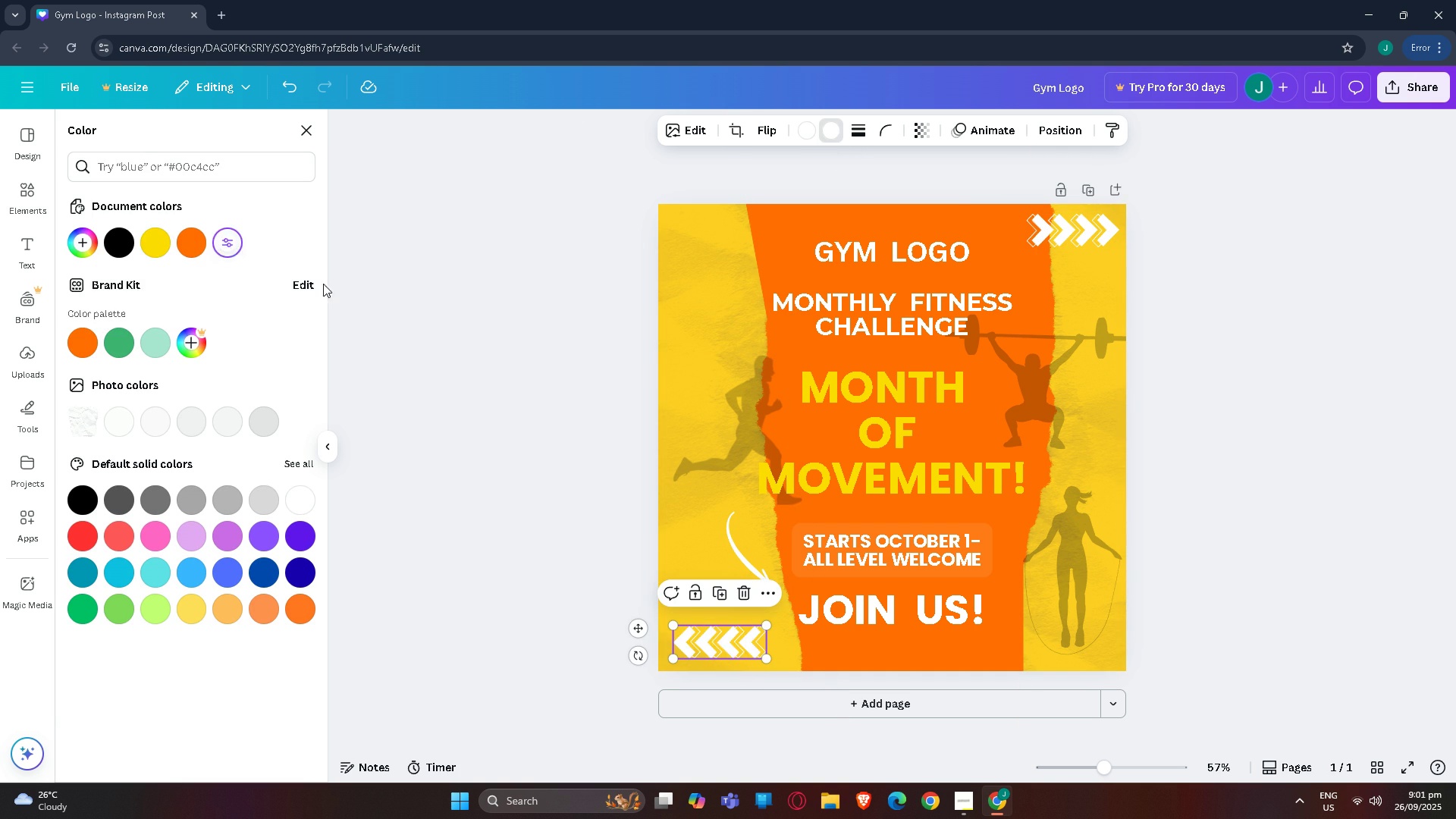 
double_click([550, 340])
 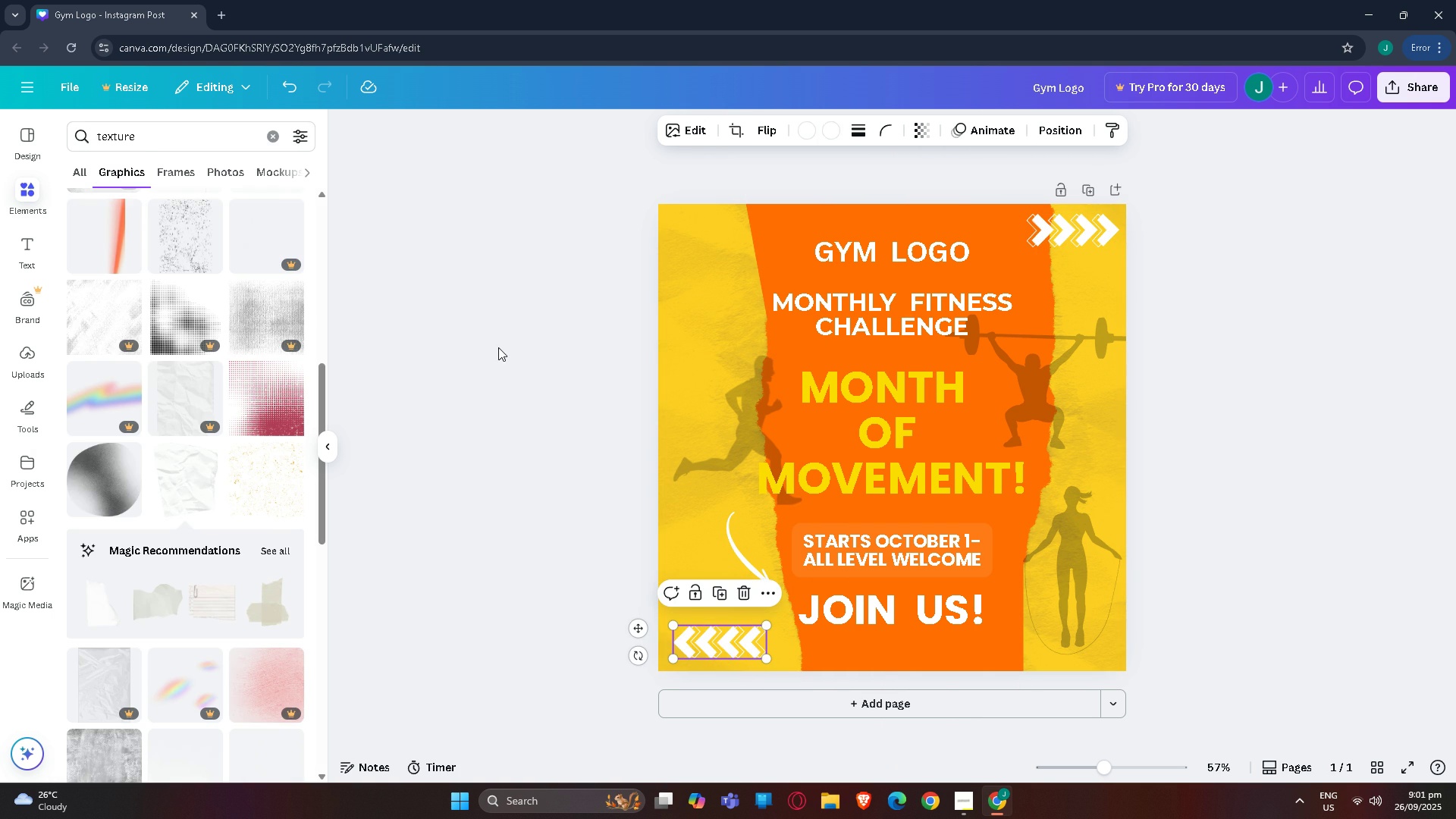 
left_click([498, 347])
 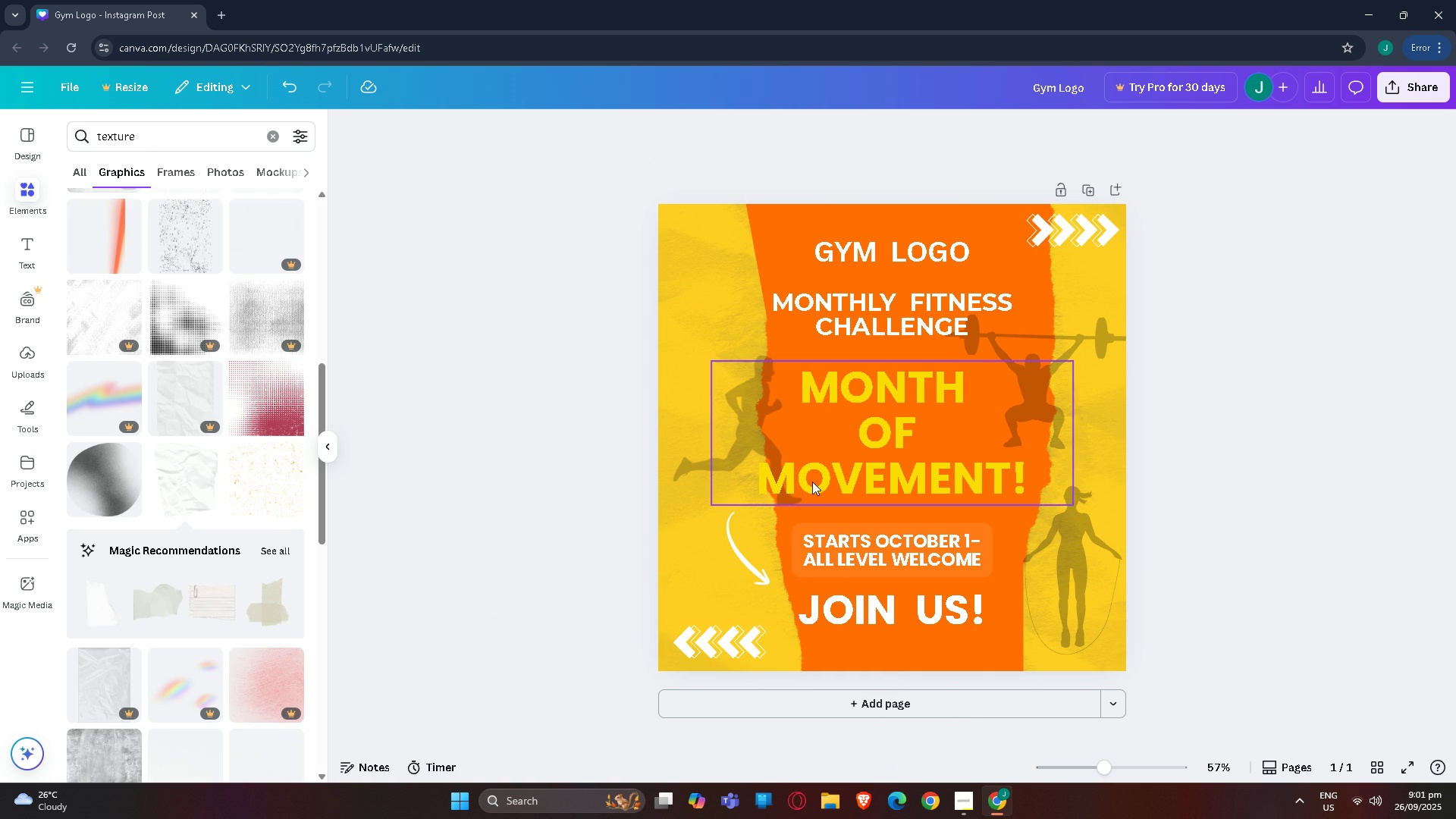 
scroll: coordinate [812, 482], scroll_direction: up, amount: 2.0
 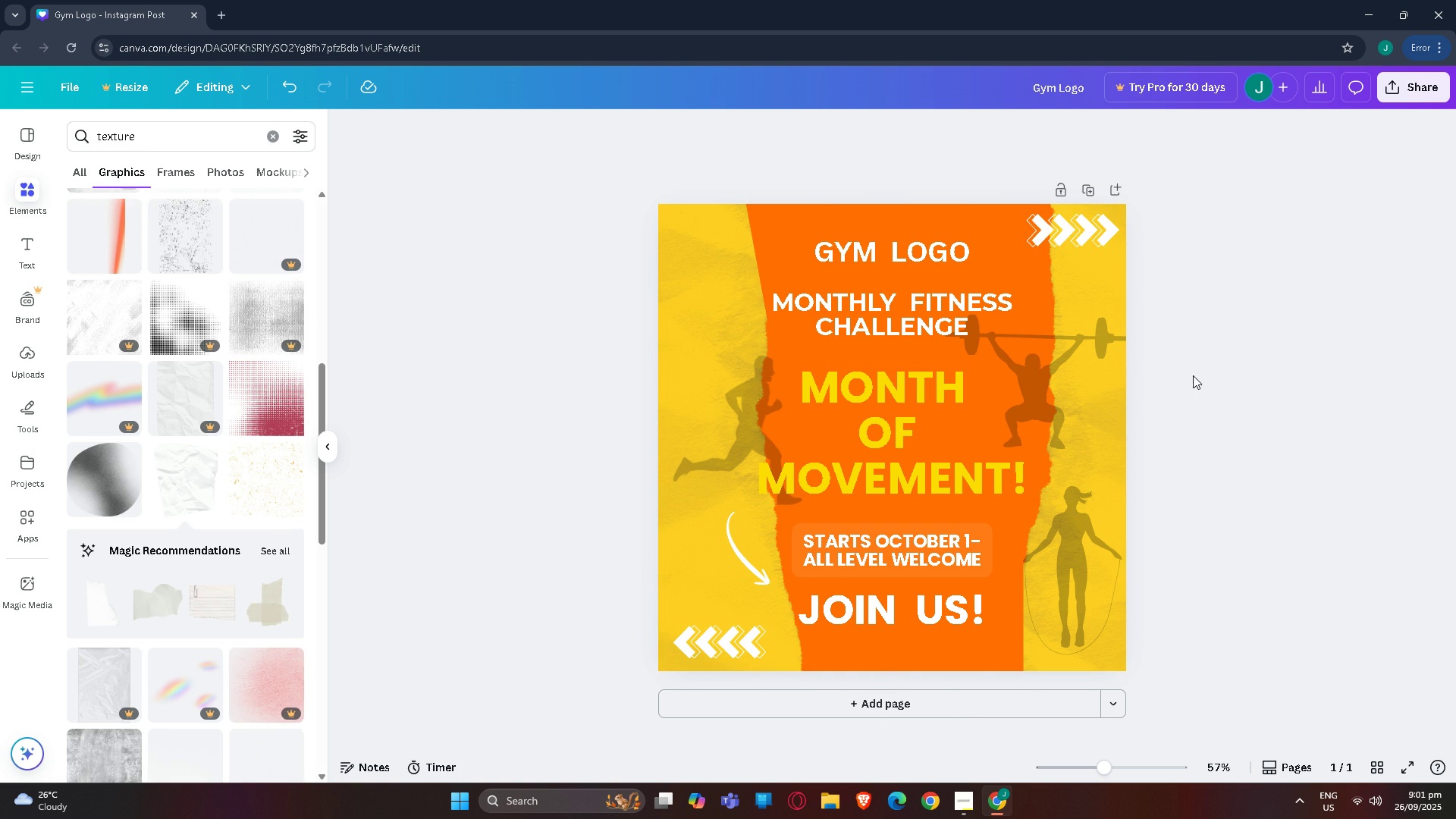 
left_click([1188, 377])